 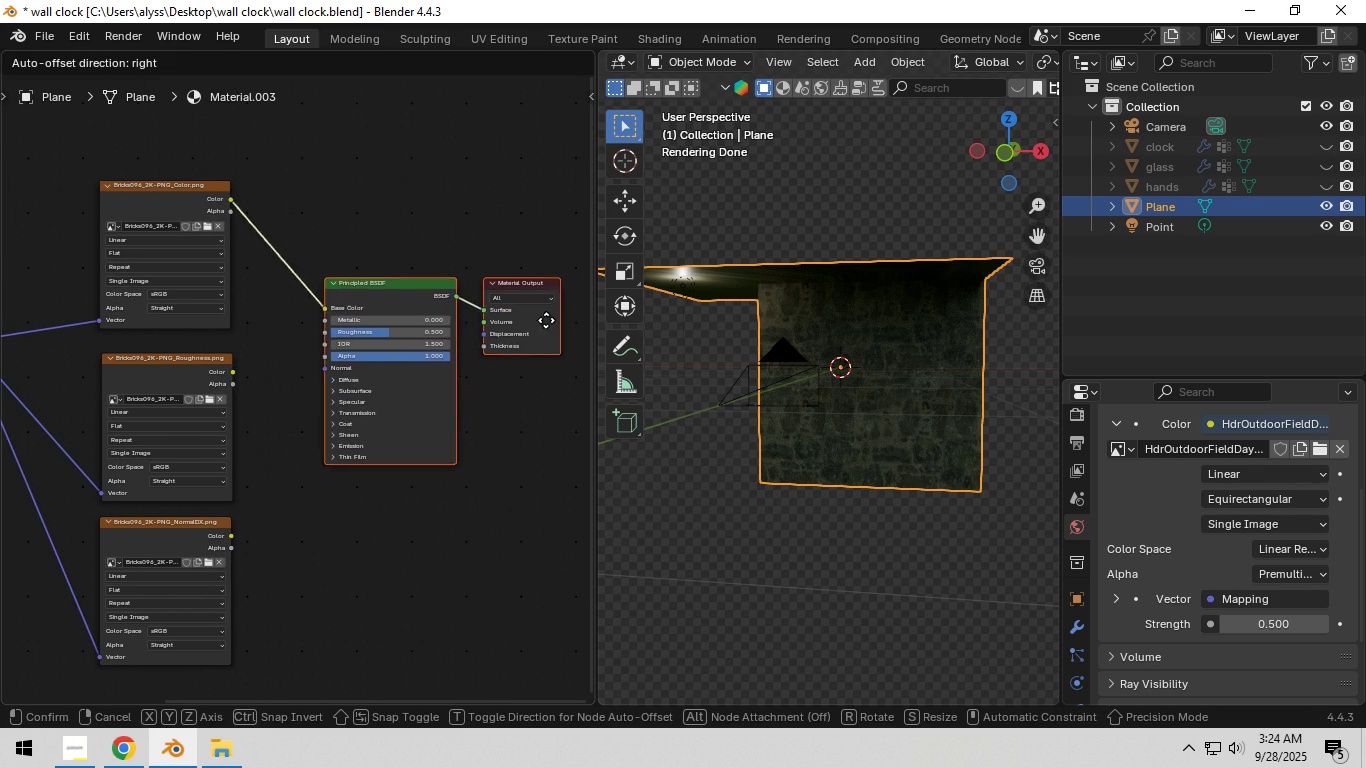 
left_click([506, 285])
 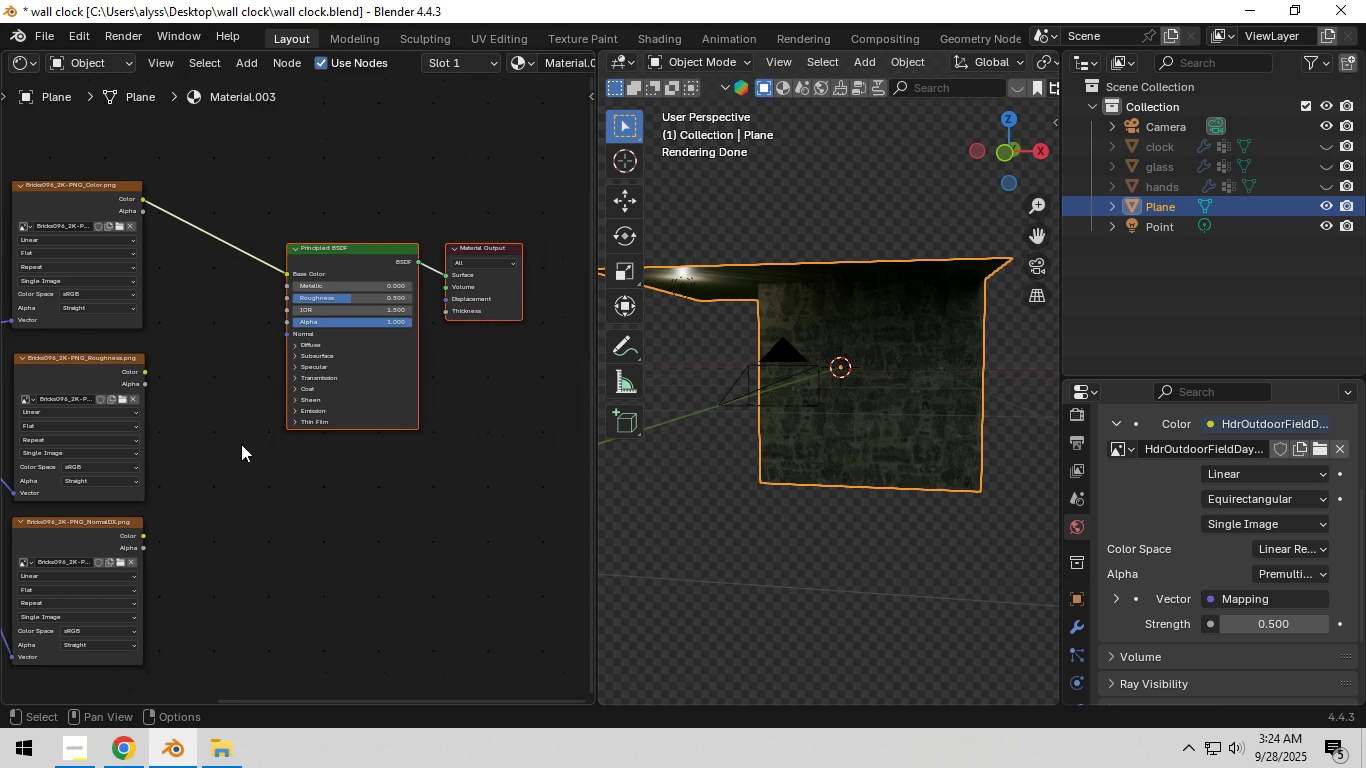 
scroll: coordinate [241, 444], scroll_direction: up, amount: 4.0
 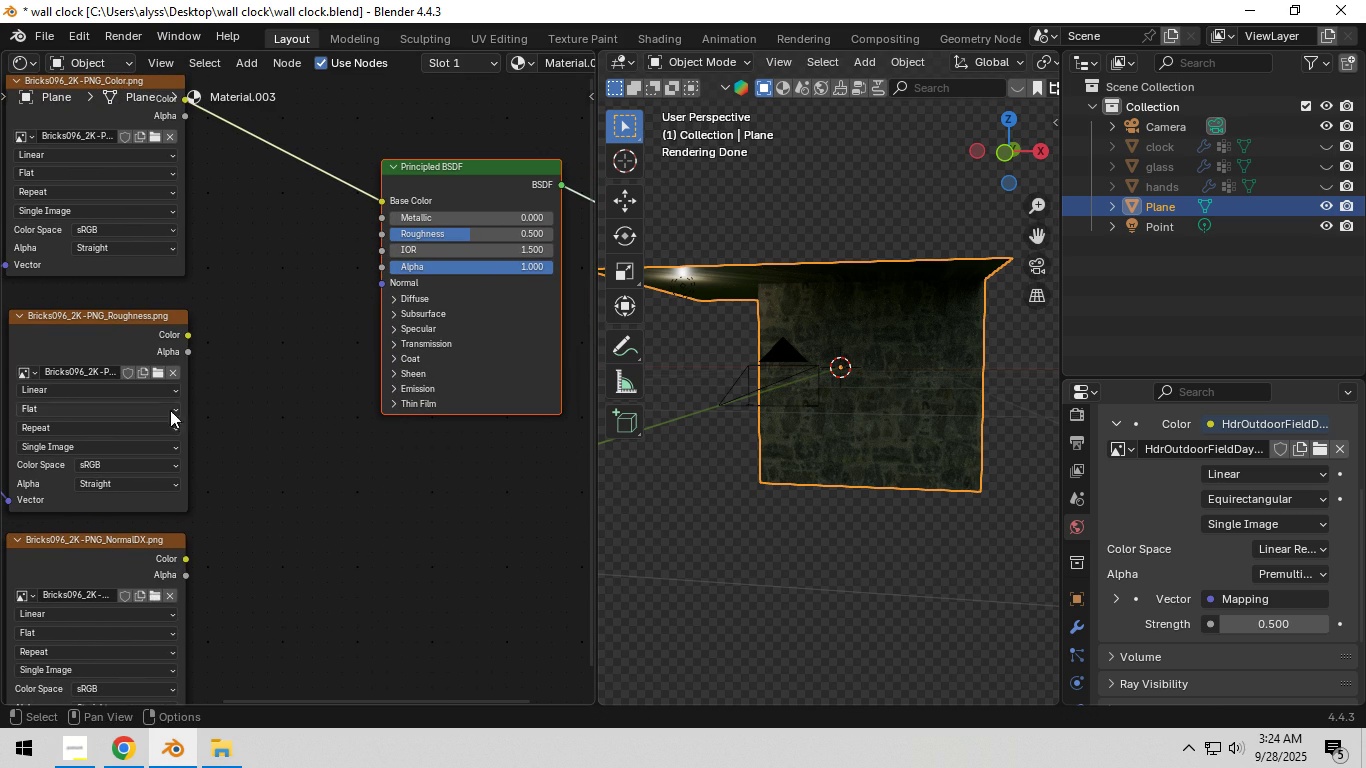 
left_click([147, 461])
 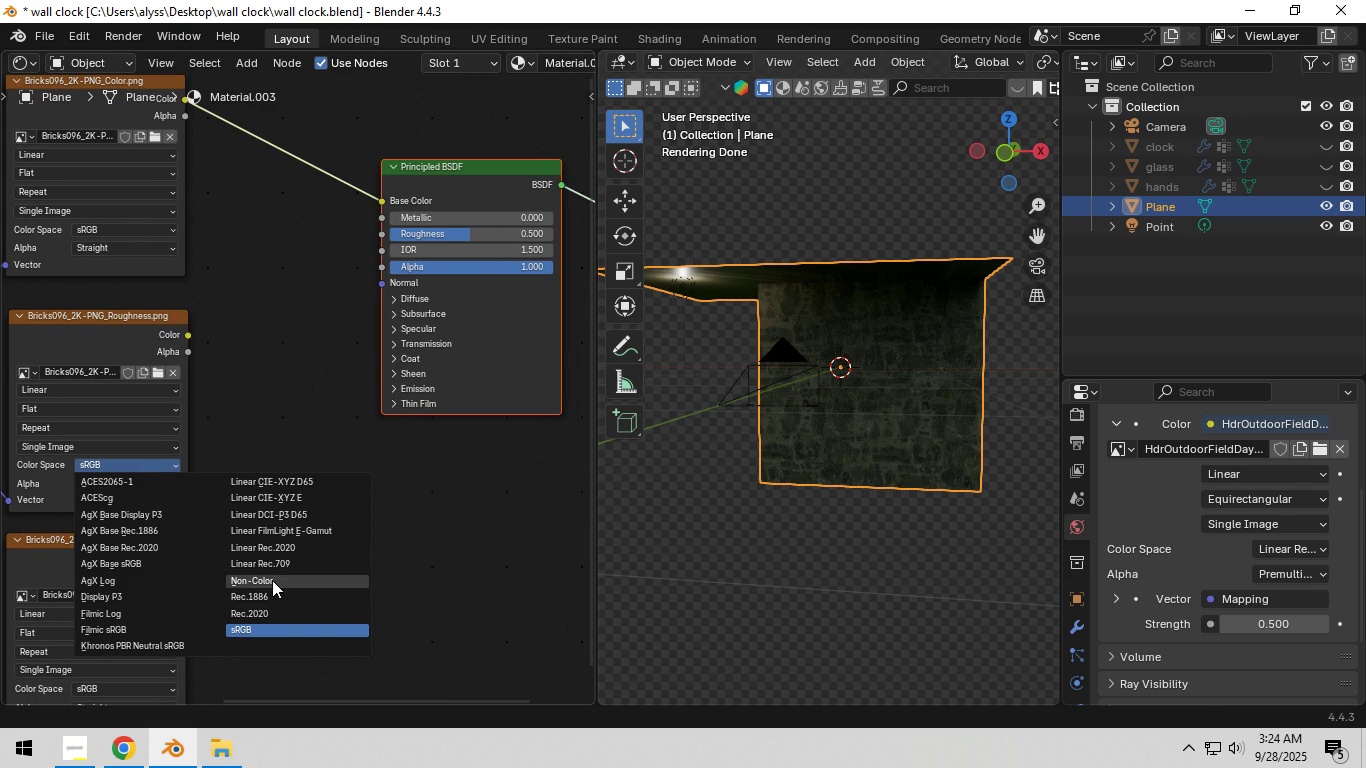 
left_click([272, 580])
 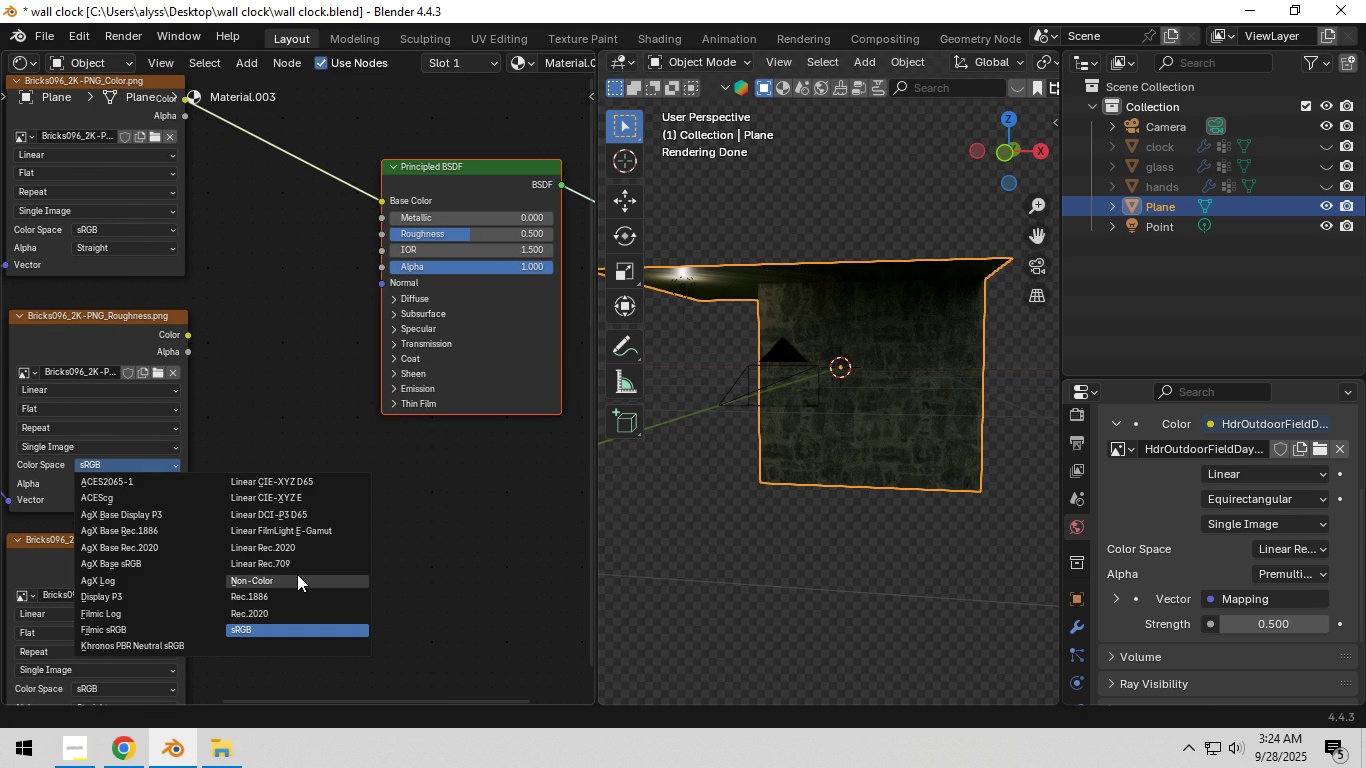 
scroll: coordinate [297, 574], scroll_direction: down, amount: 1.0
 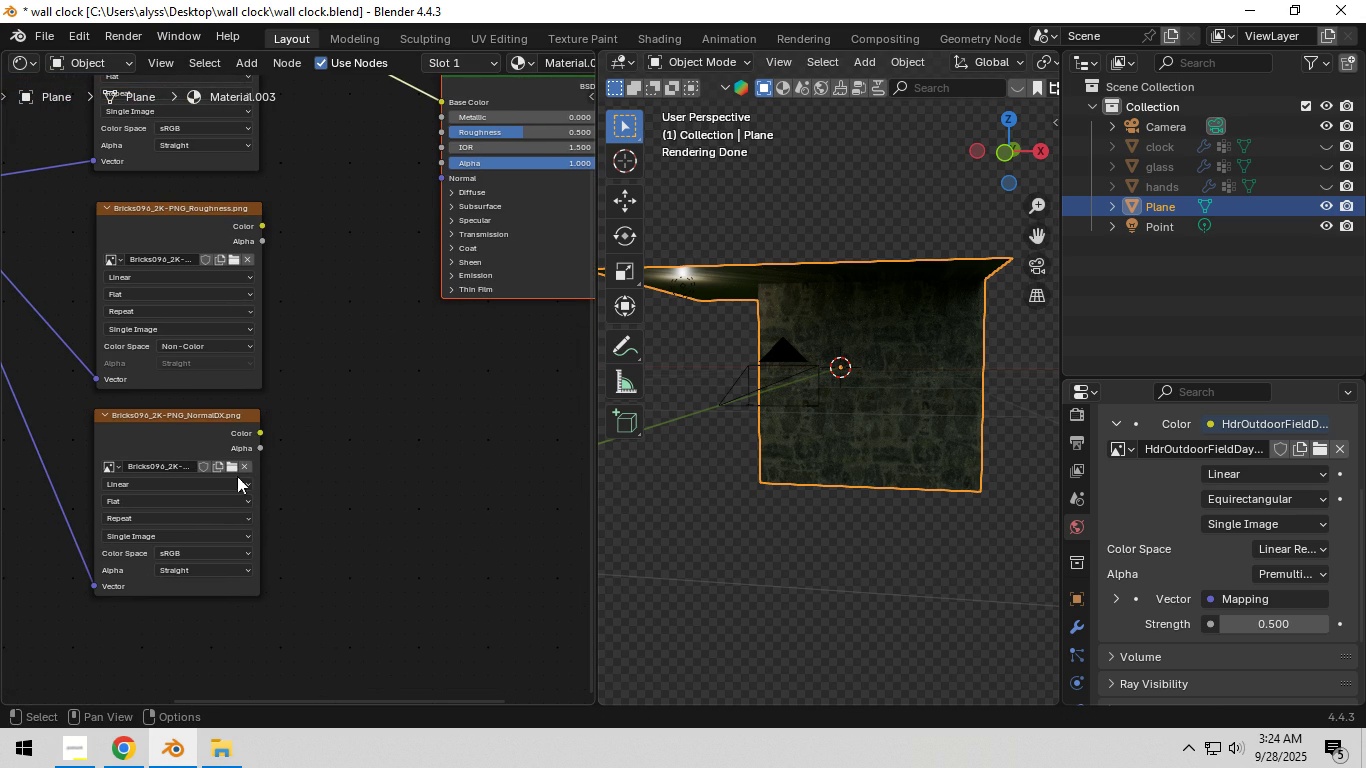 
left_click([201, 553])
 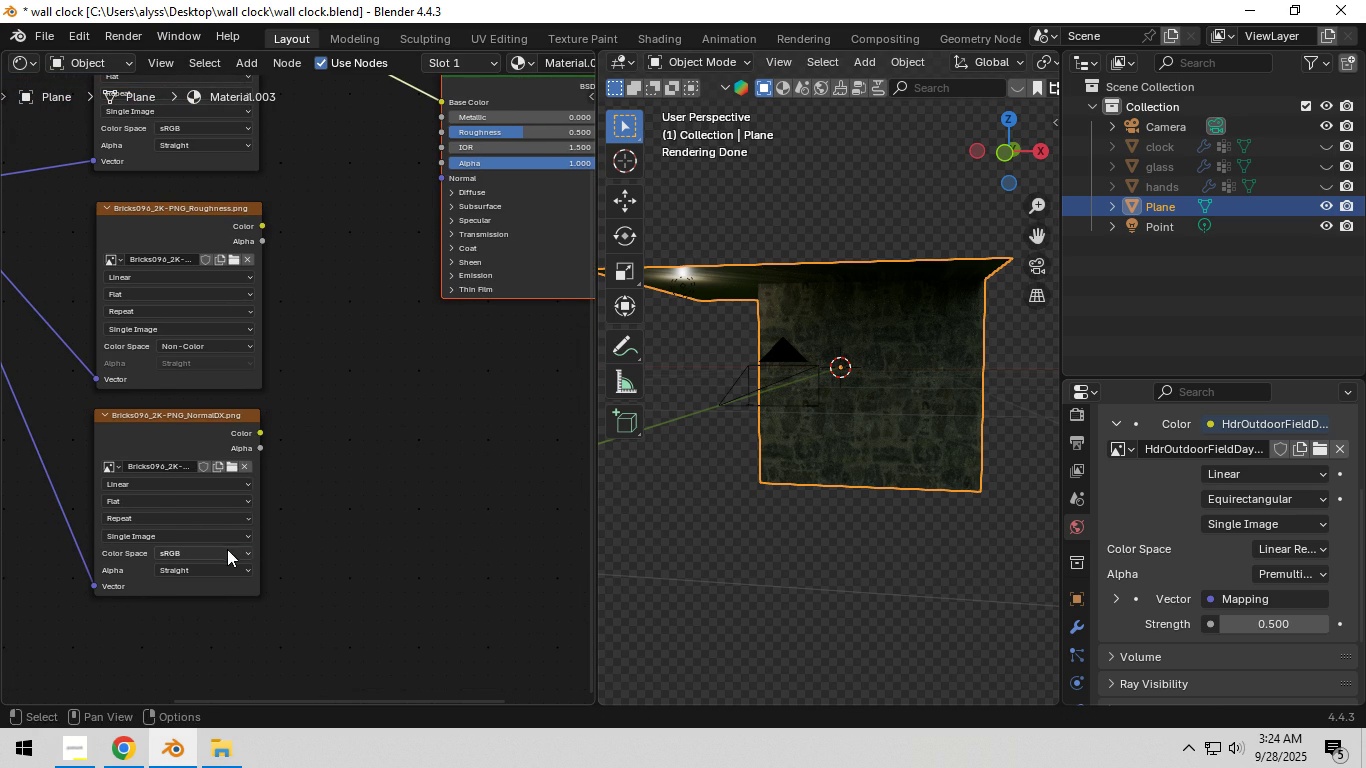 
left_click([227, 549])
 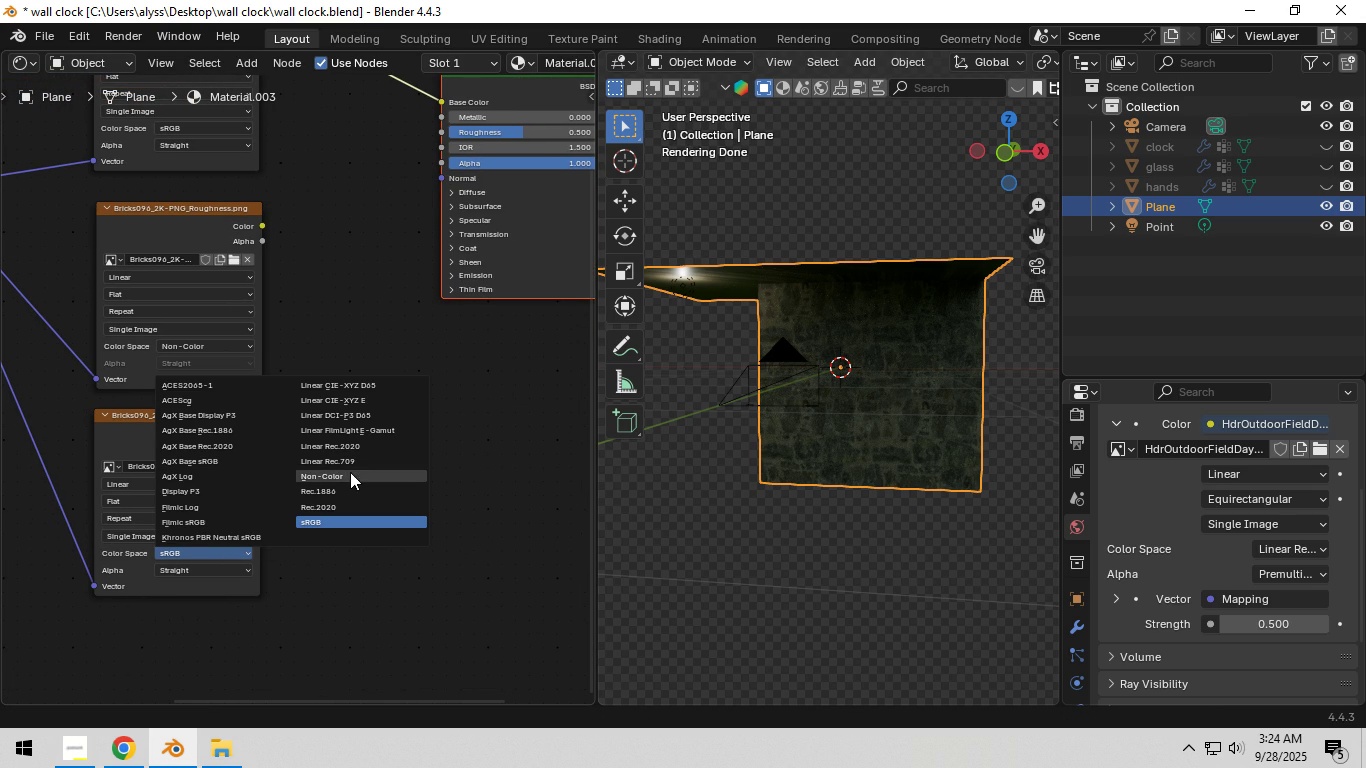 
left_click([350, 472])
 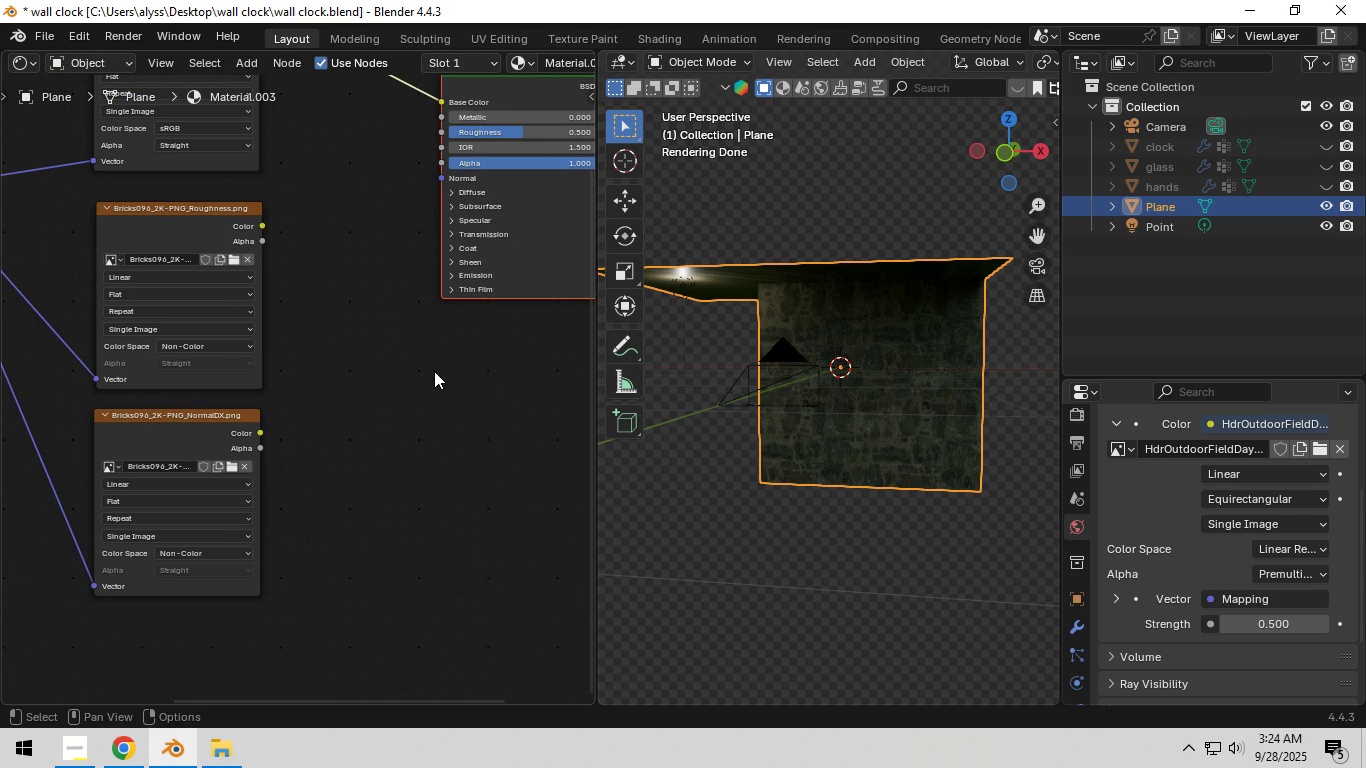 
left_click([430, 398])
 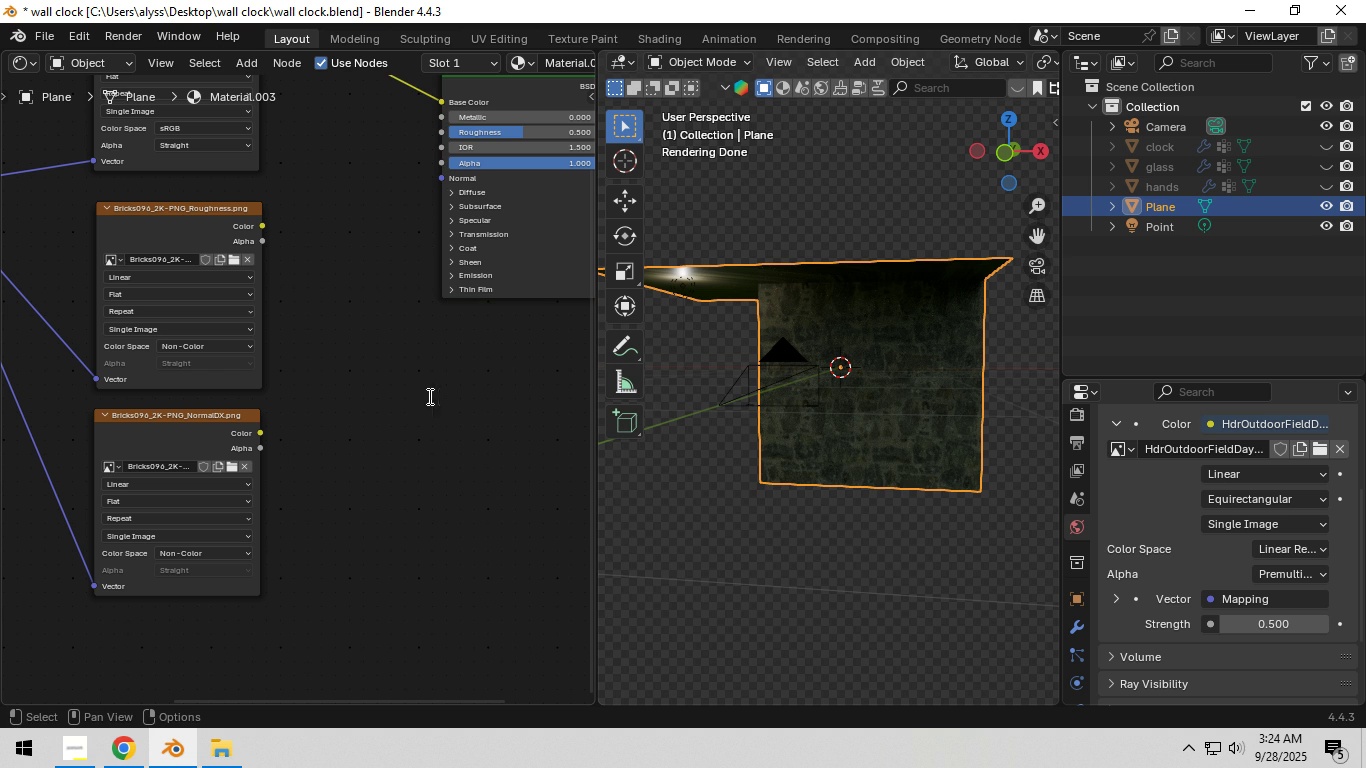 
key(F3)
 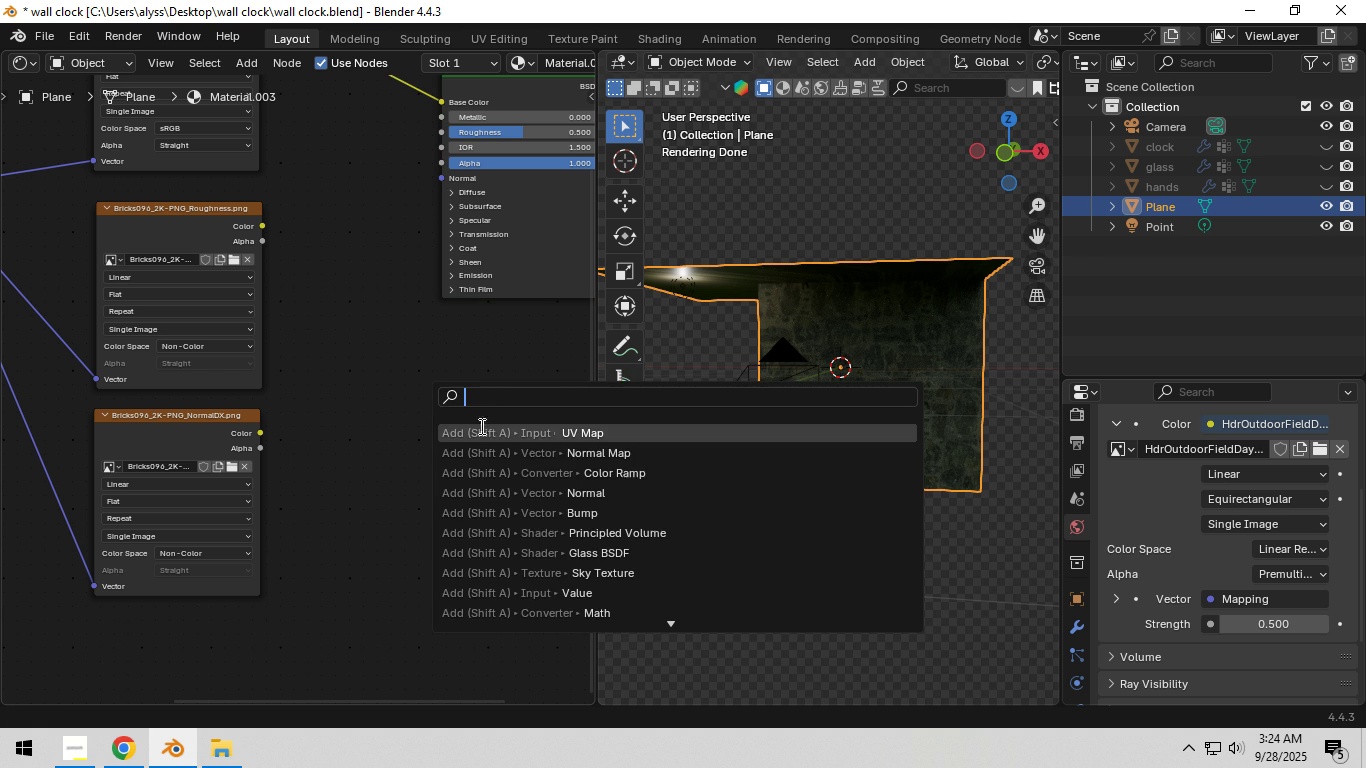 
left_click([538, 449])
 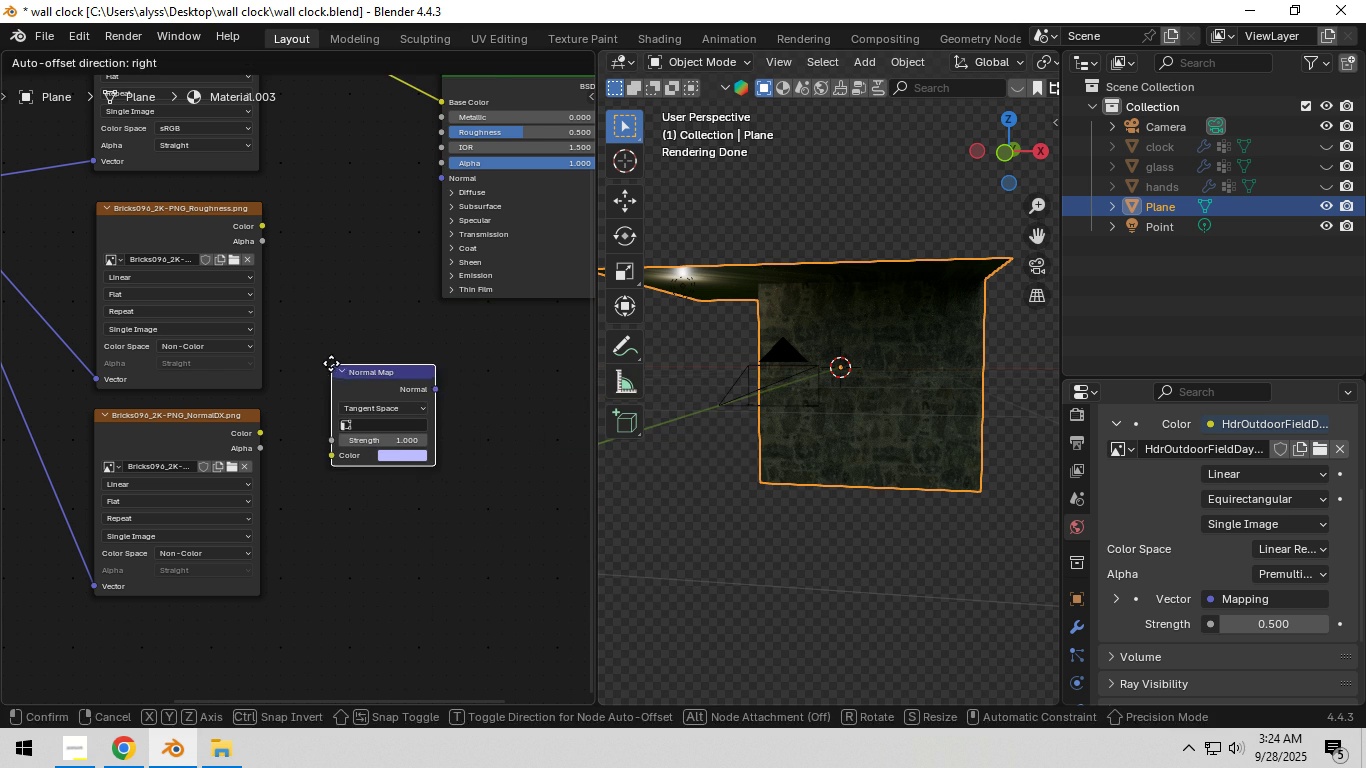 
left_click([331, 363])